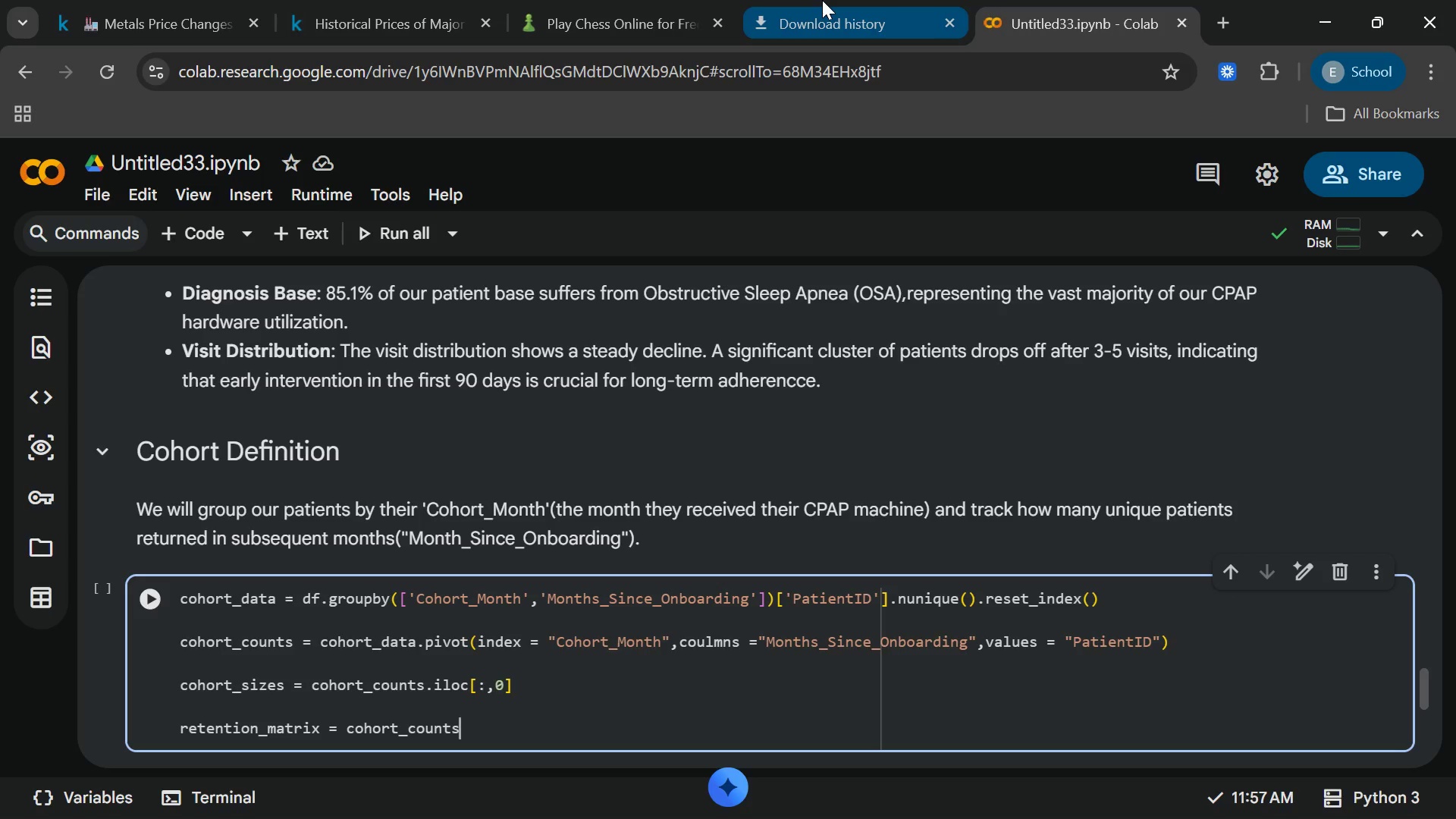 
wait(5.12)
 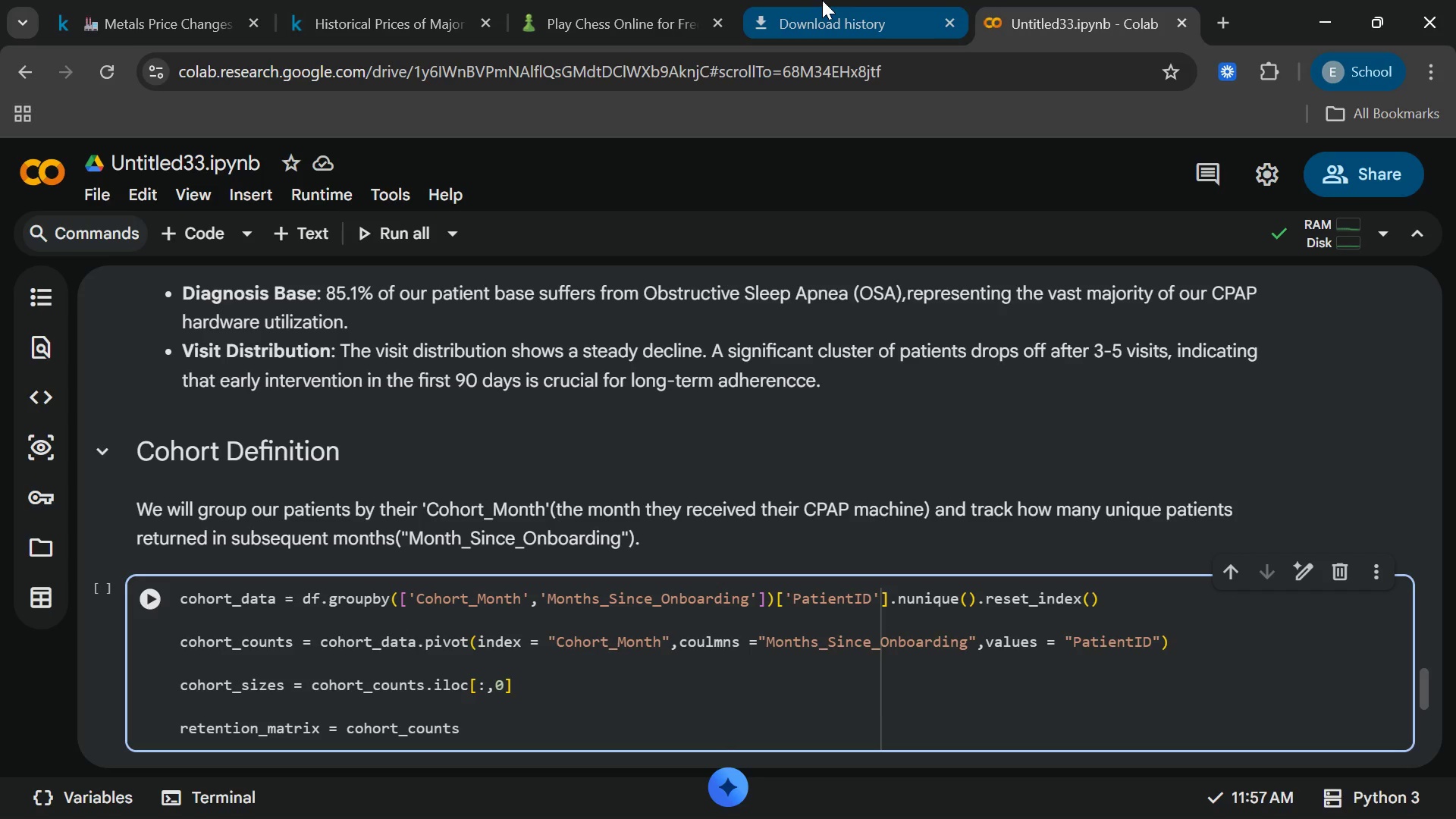 
type(.divide(chot)
key(Backspace)
type(rt_size)
 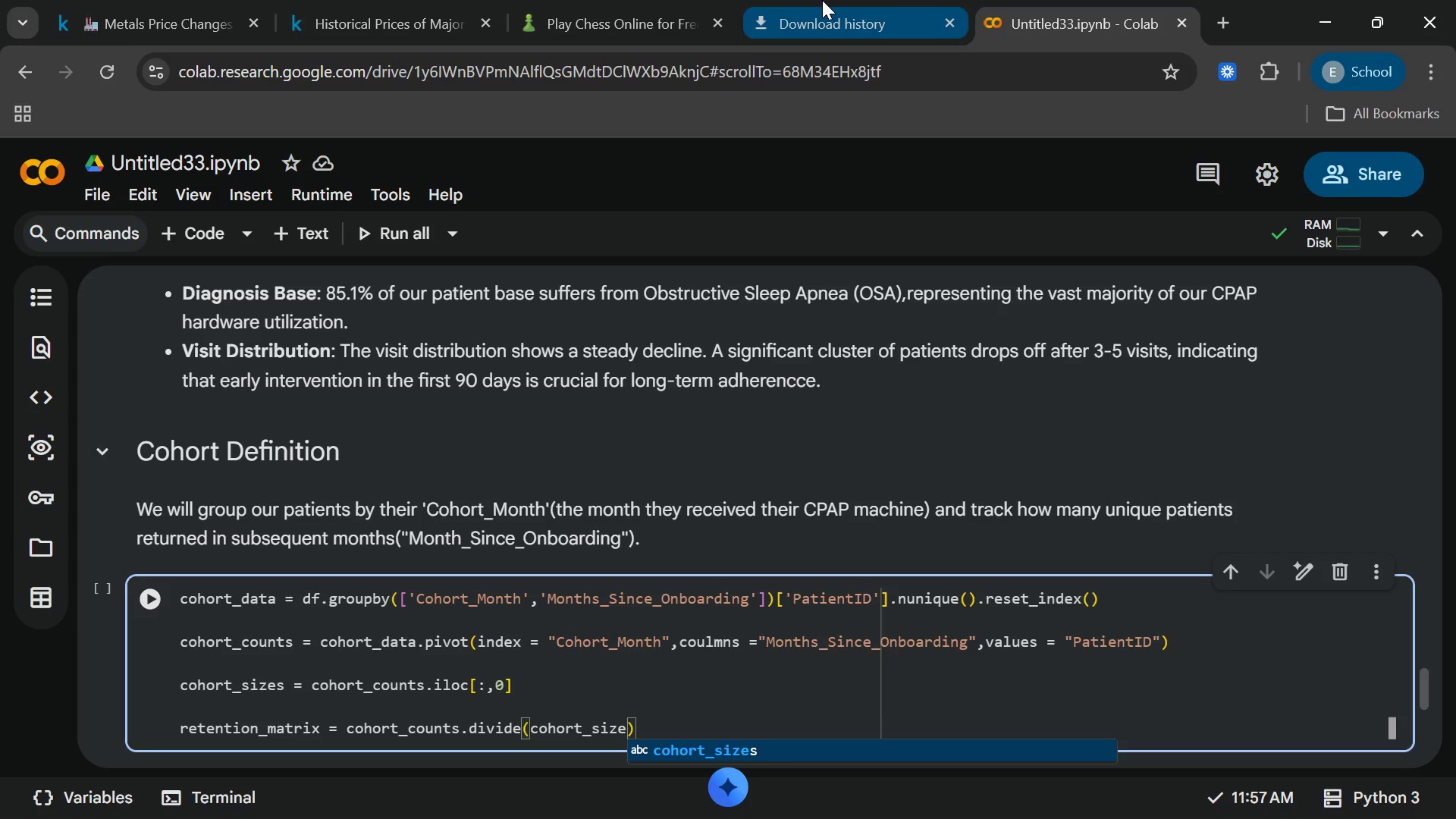 
key(Enter)
 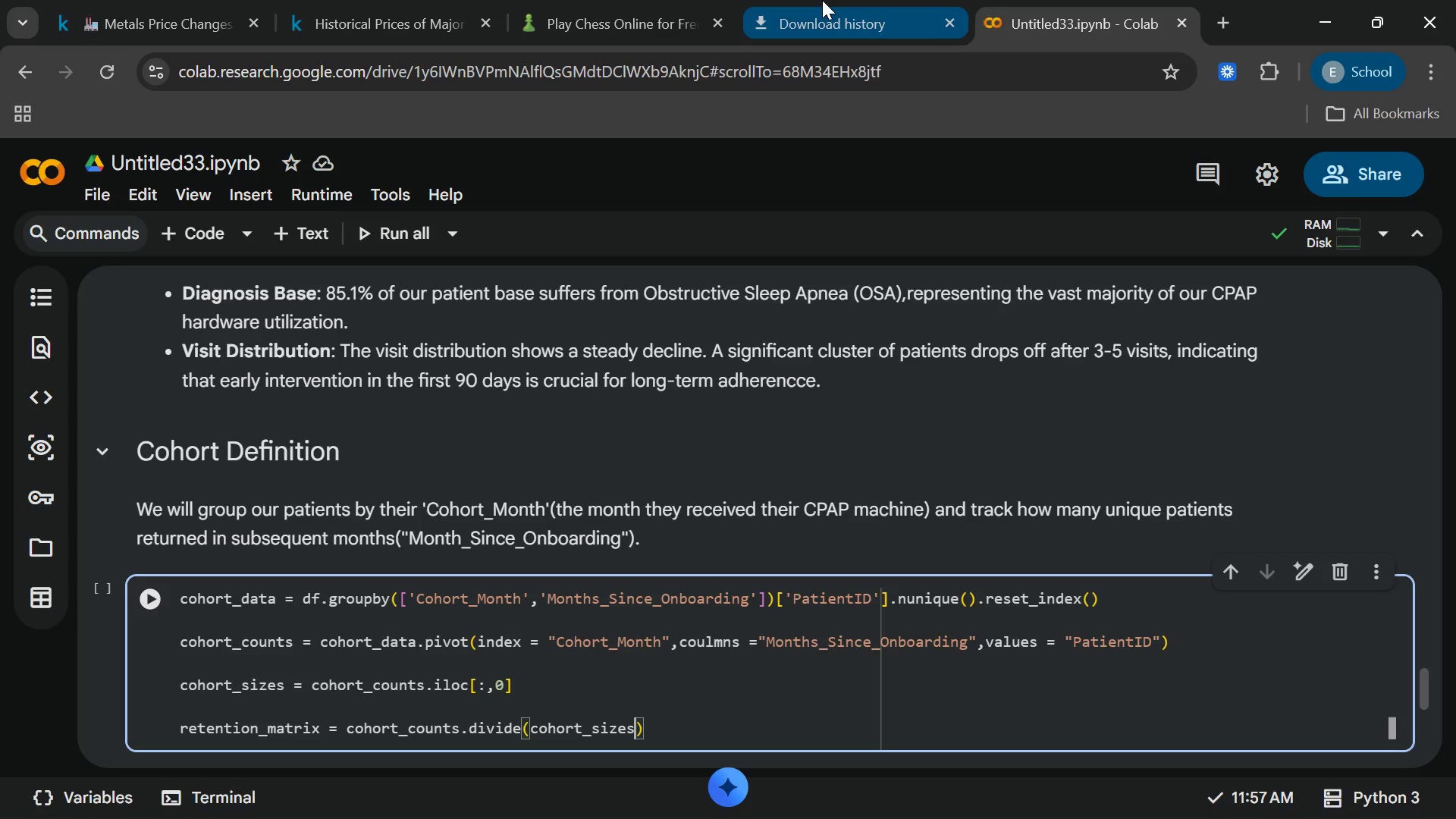 
type(,axis = 0)
 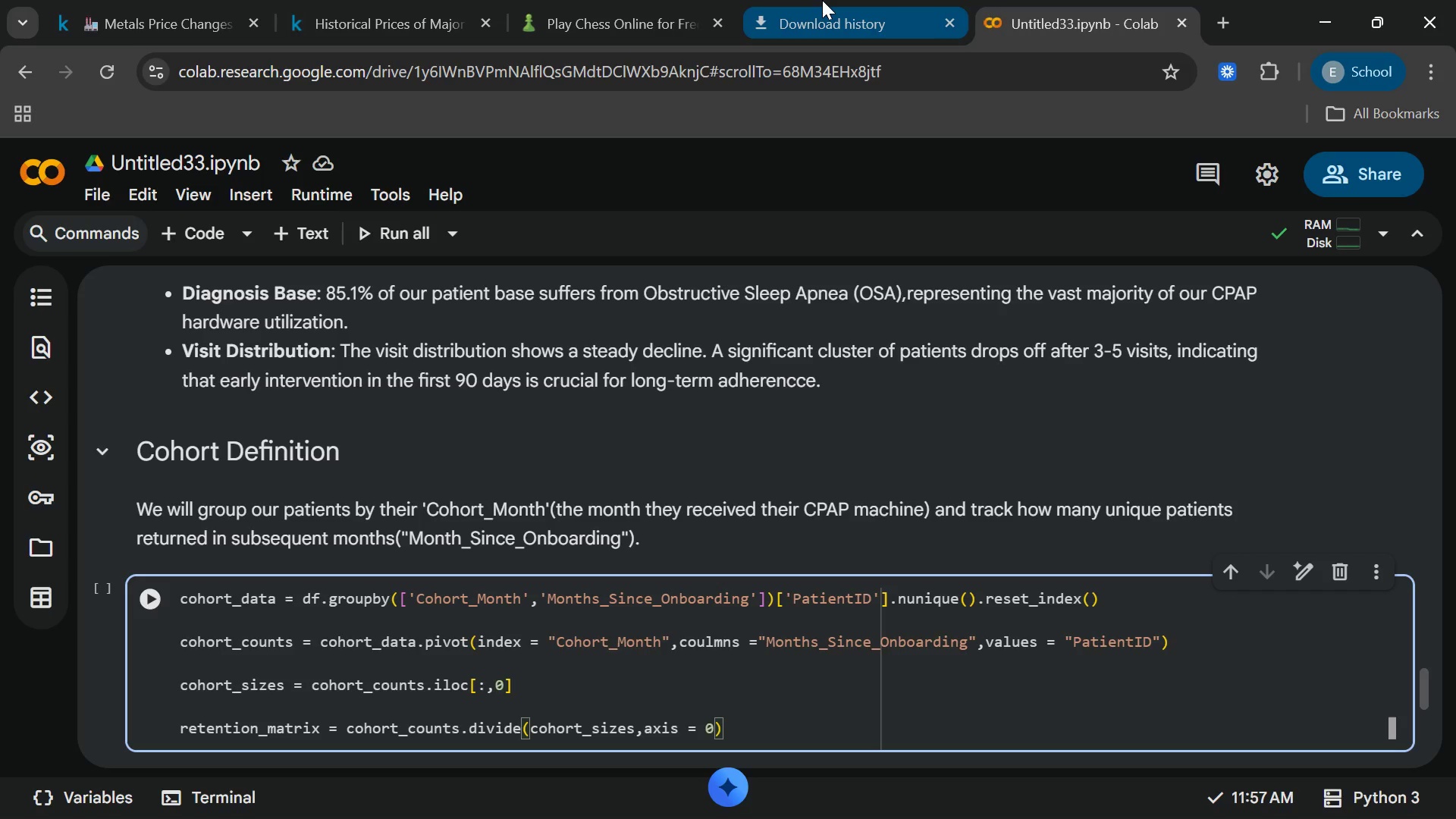 
type([End]*100)
 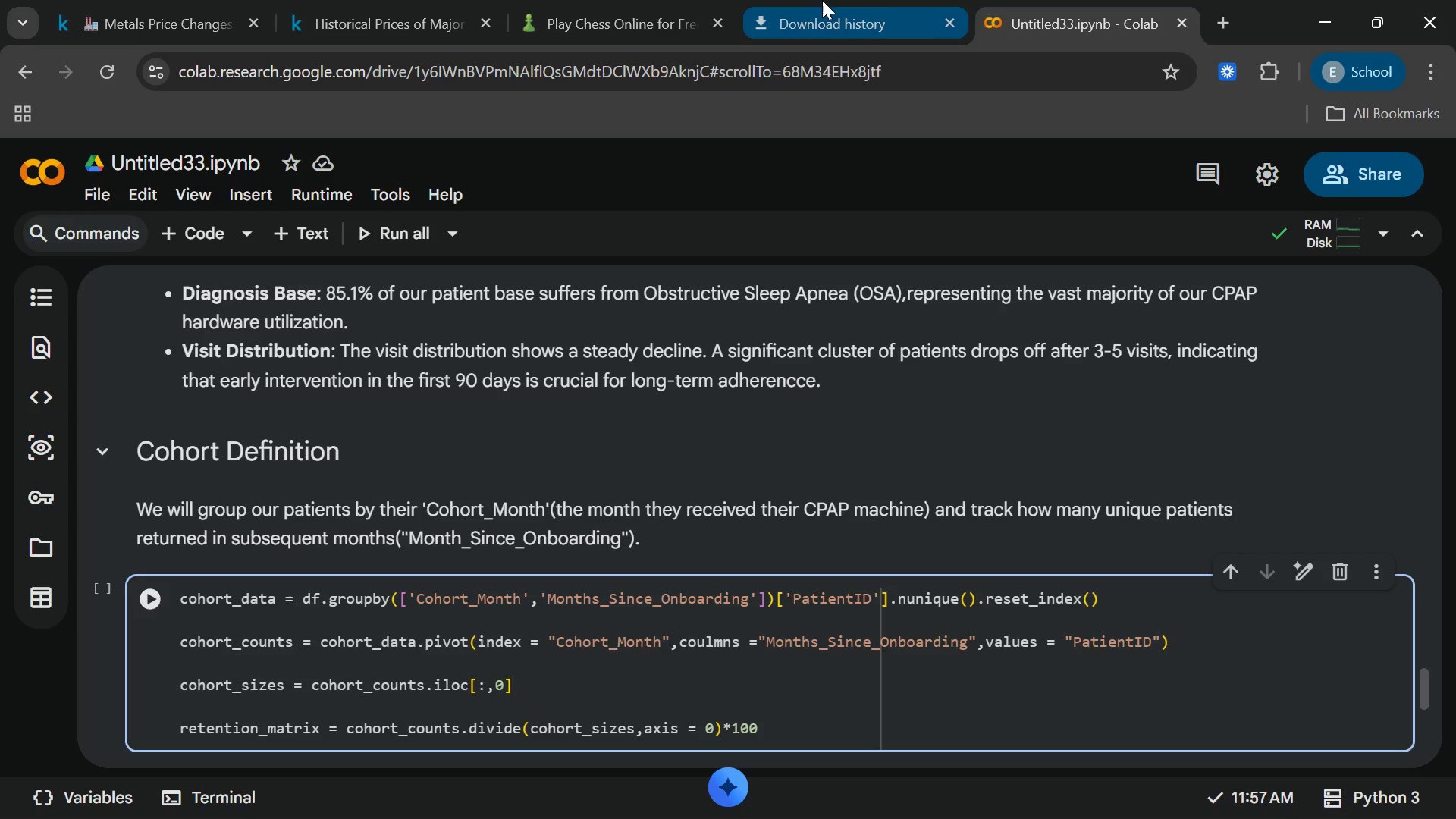 
key(Enter)
 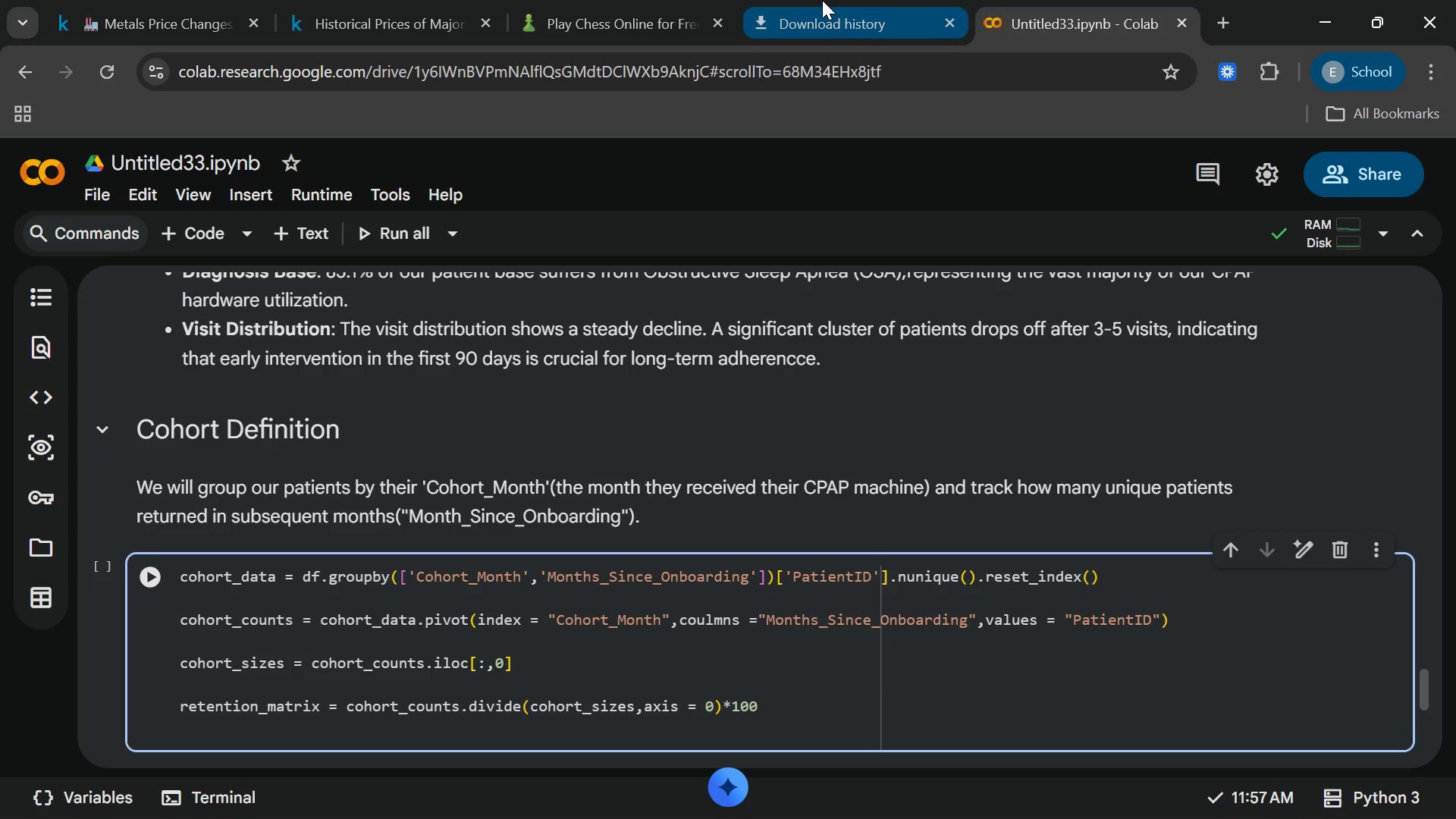 
key(Enter)
 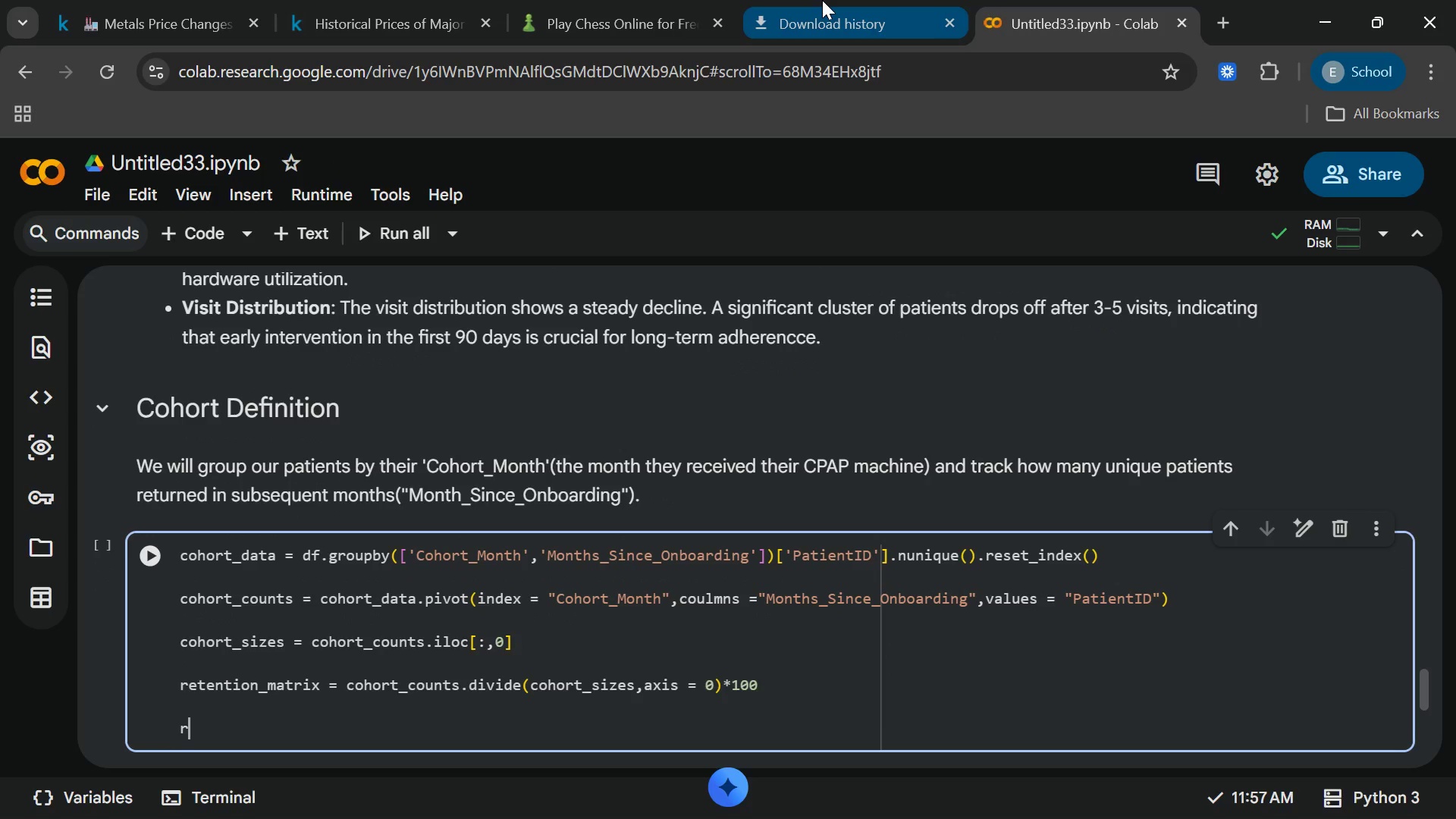 
type(retention)
 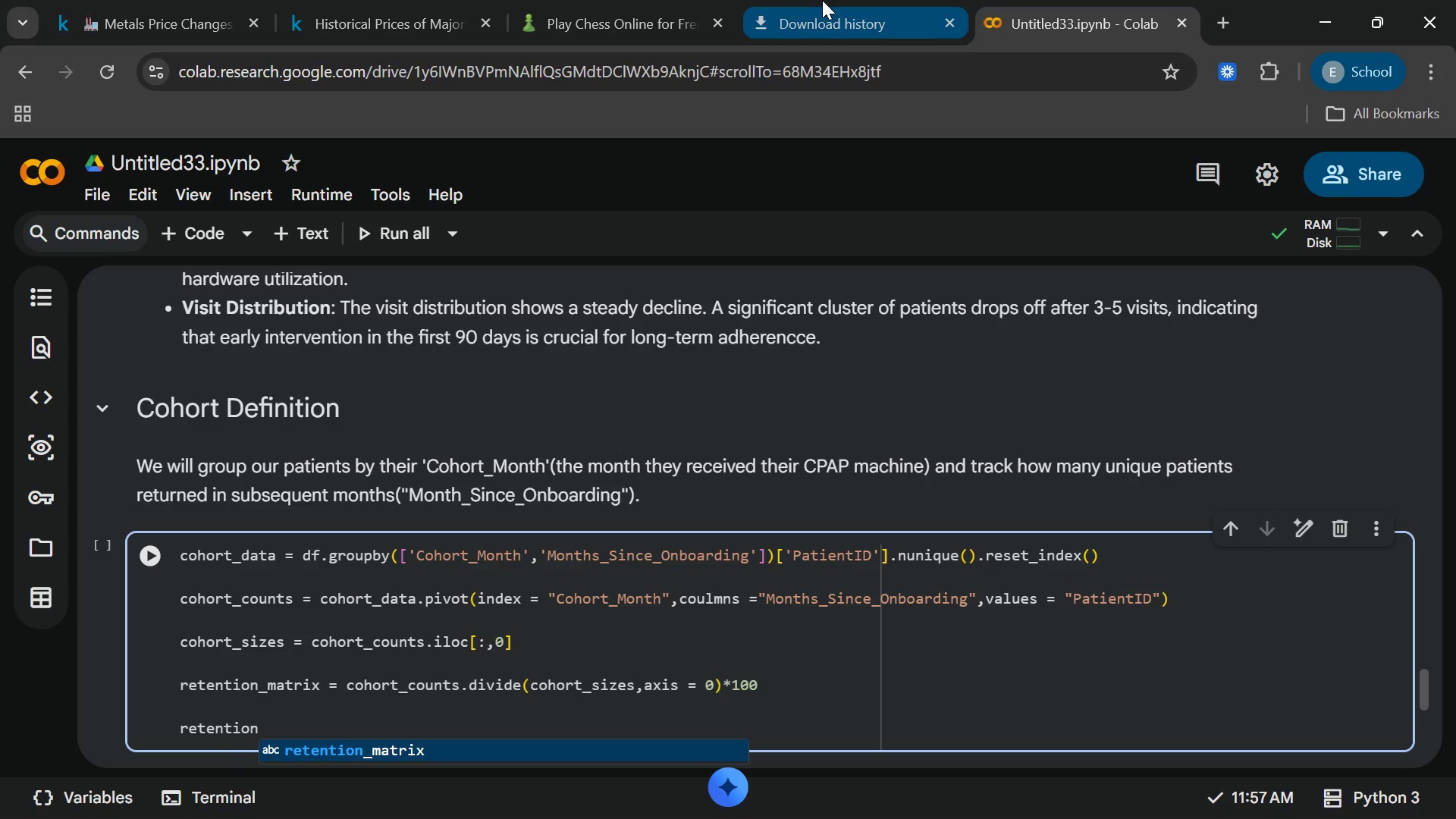 
key(Enter)
 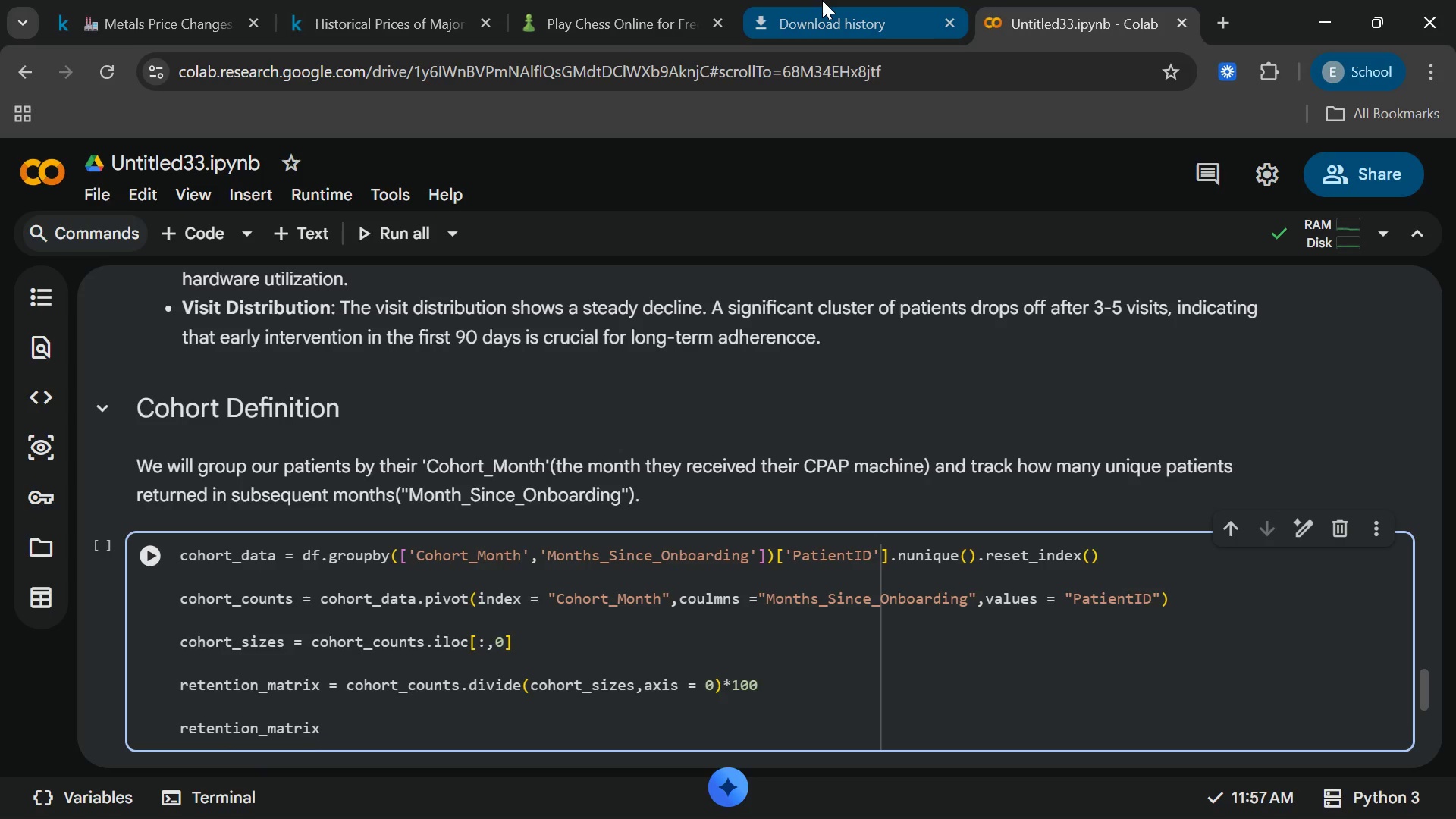 
type(.roud(1)
 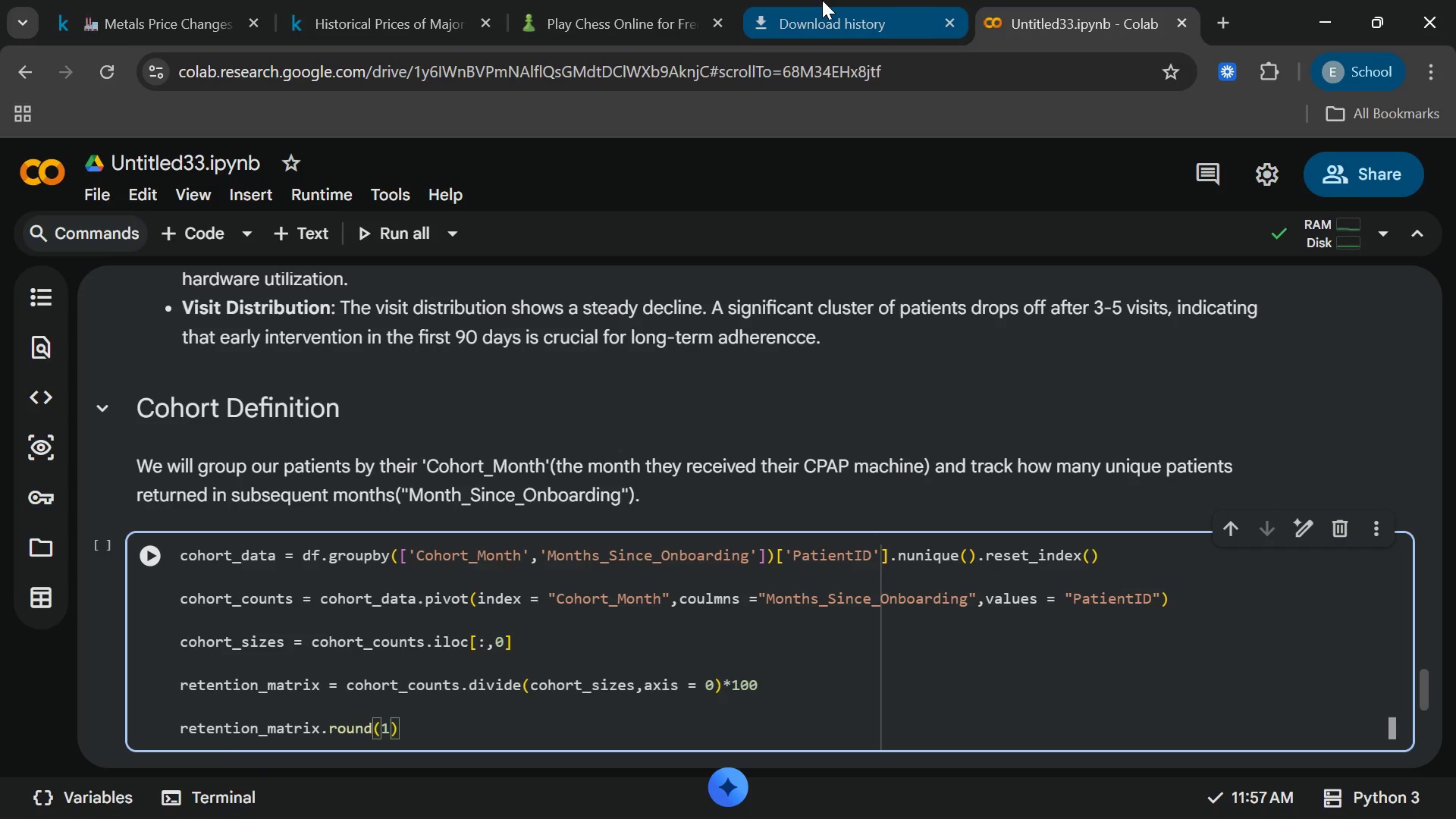 
hold_key(key=N, duration=0.36)
 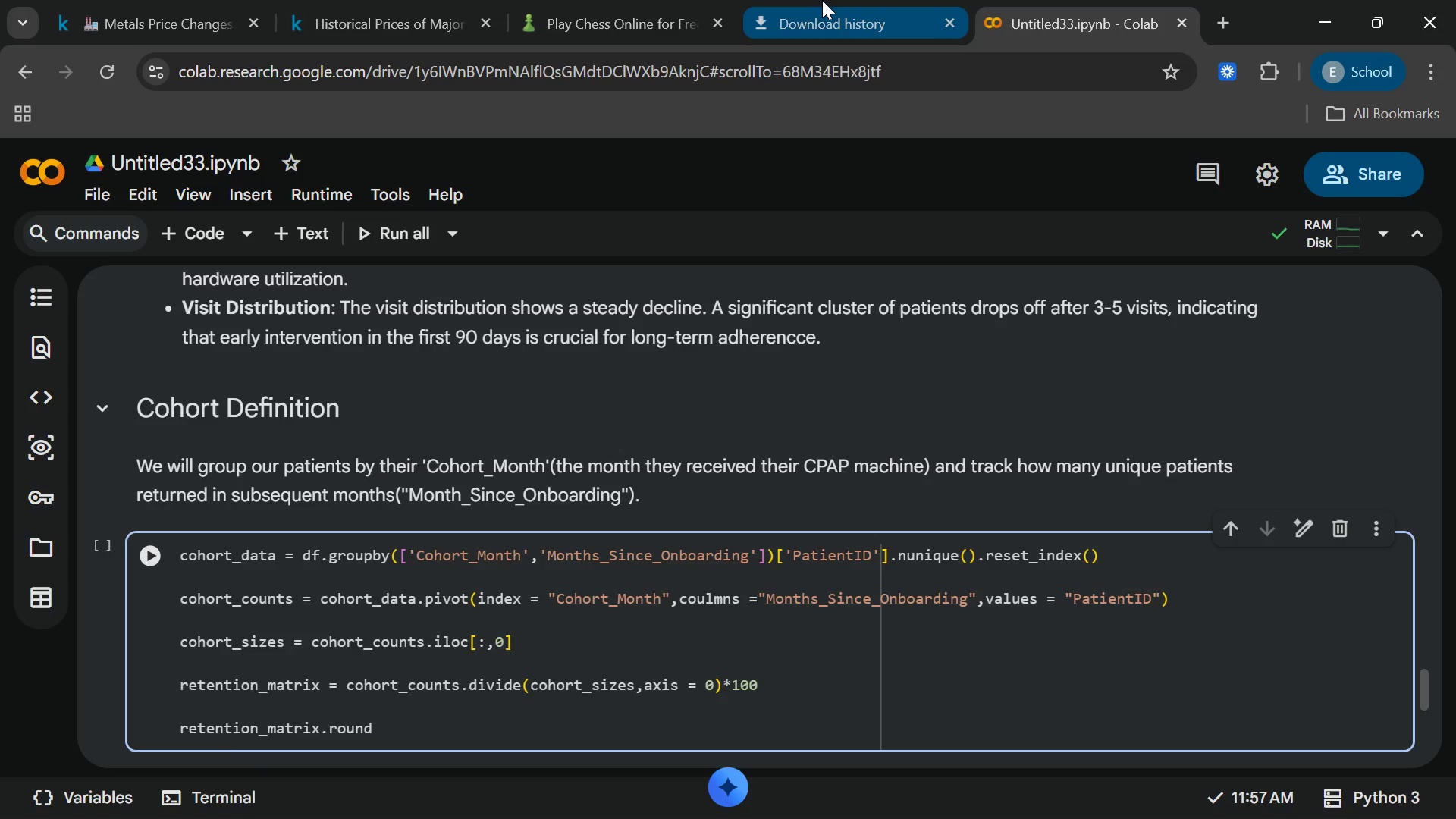 
key(ArrowRight)
 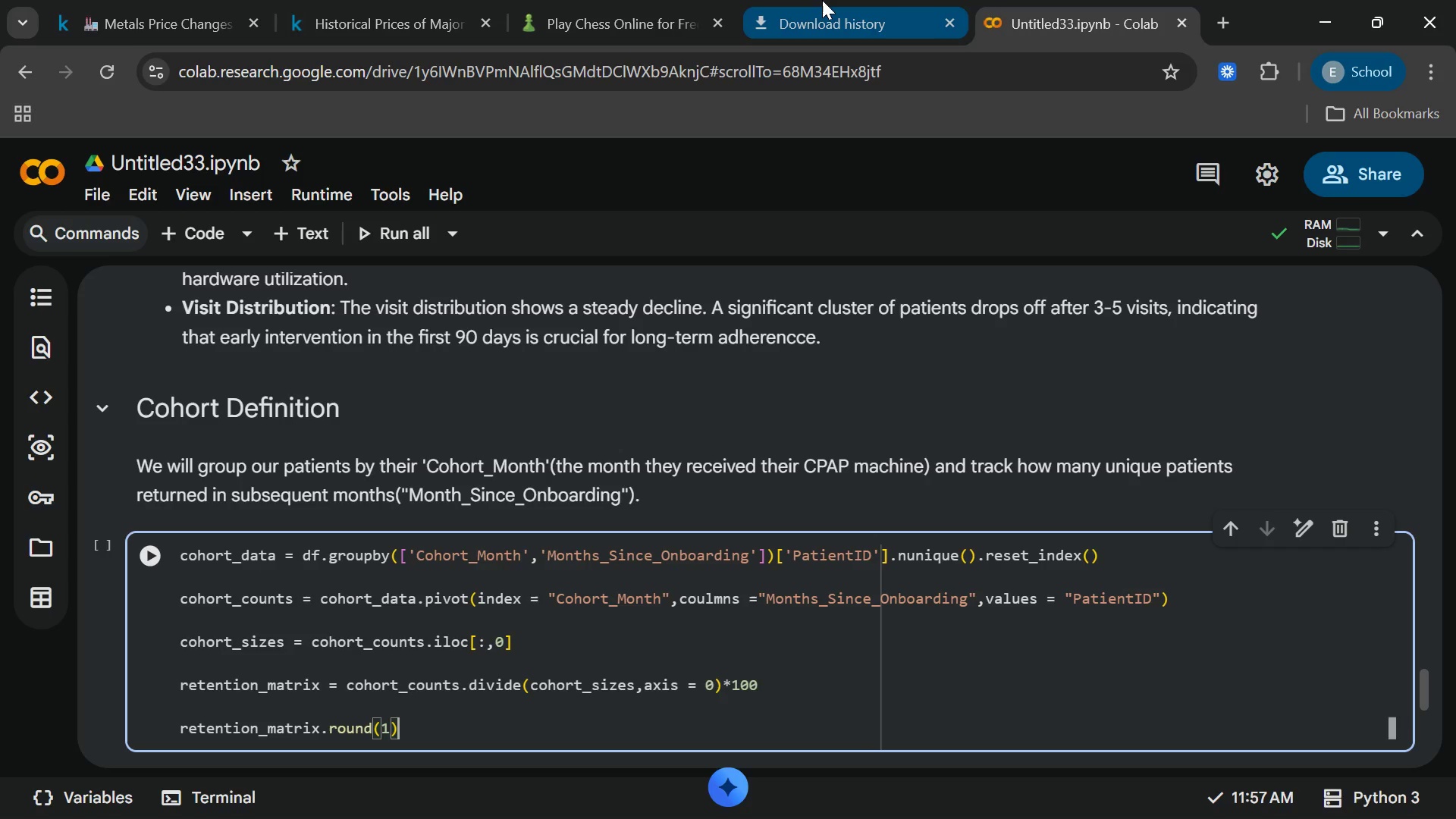 
type(.he)
 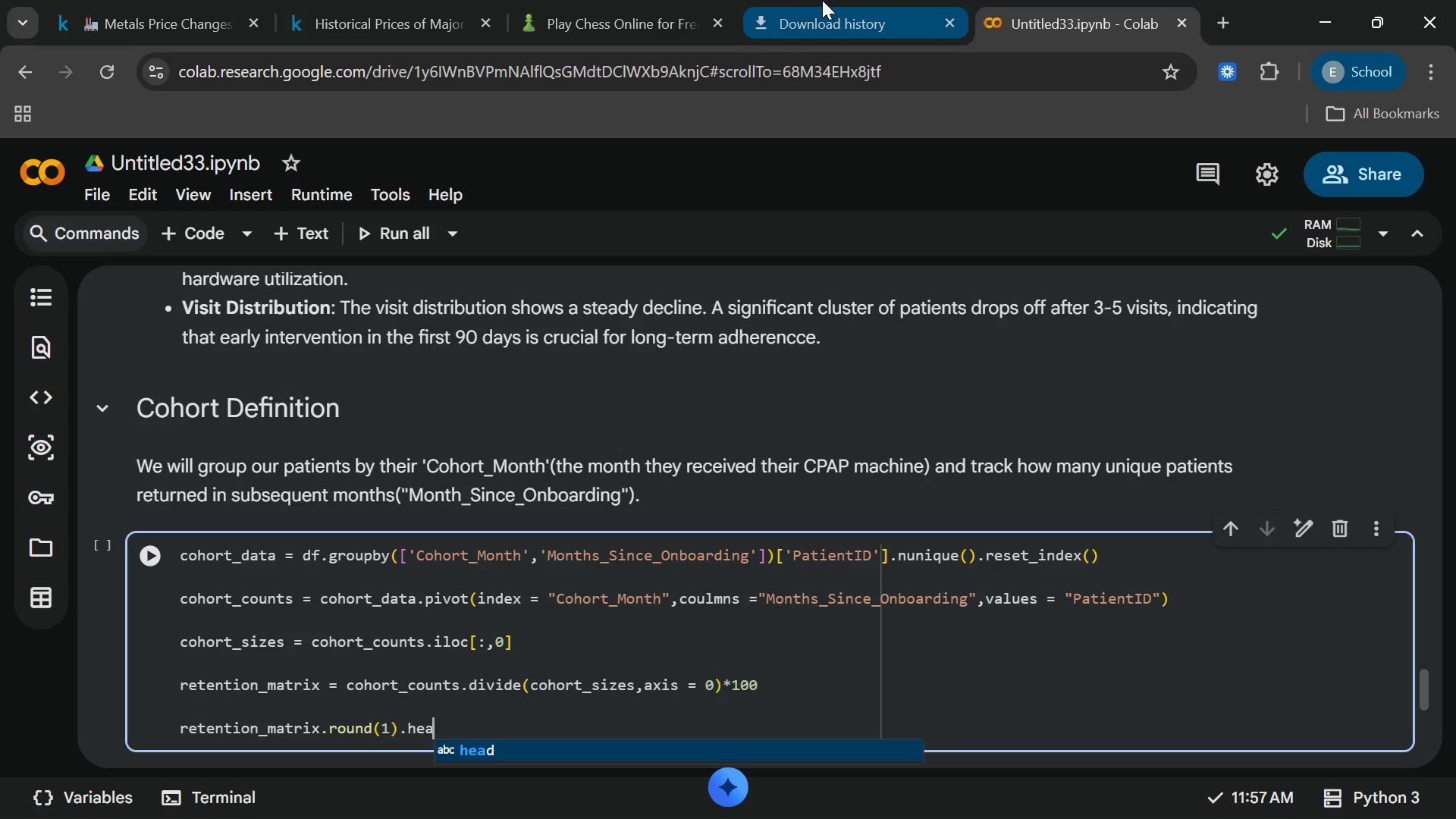 
hold_key(key=A, duration=0.31)
 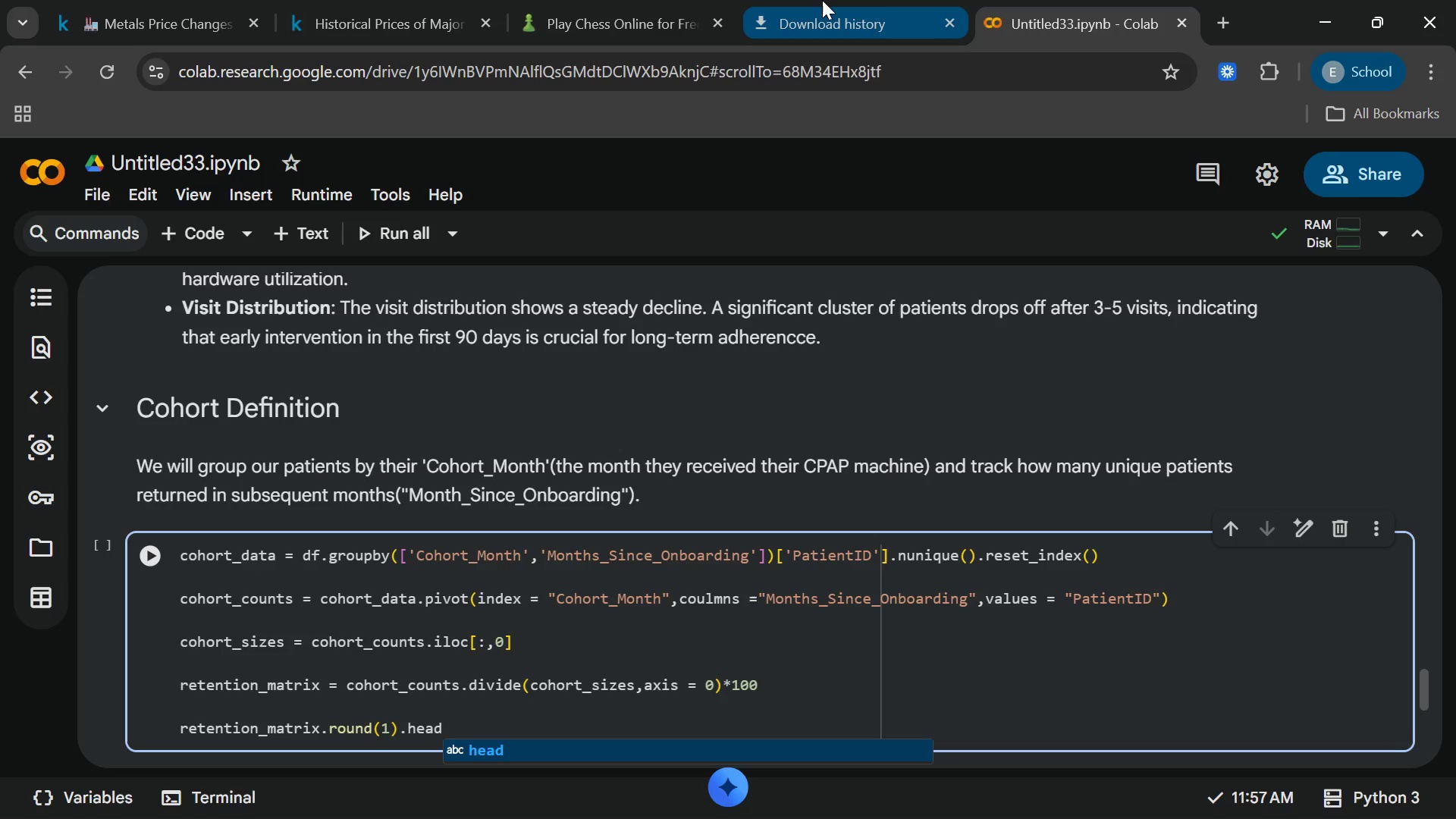 
hold_key(key=D, duration=0.38)
 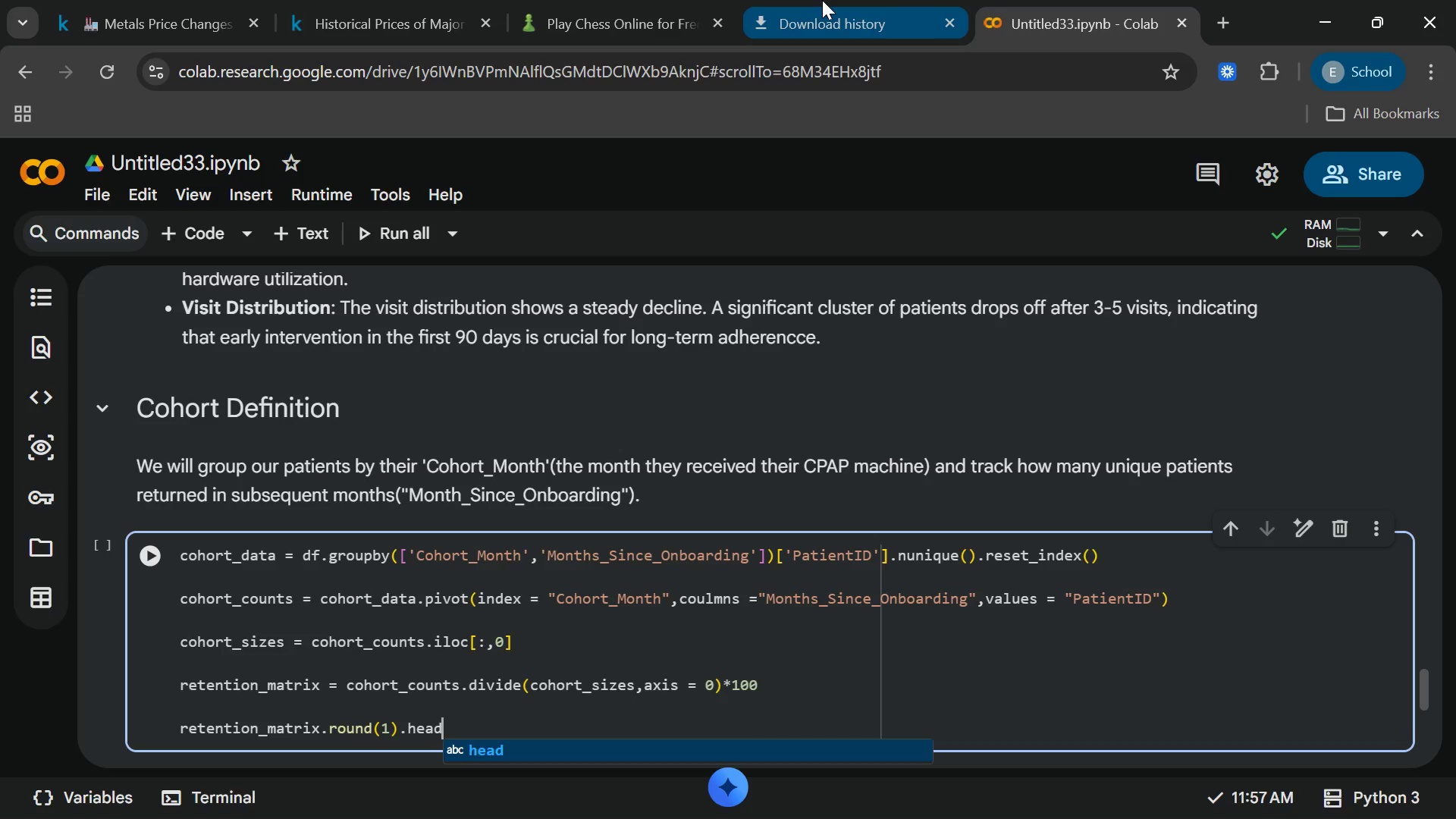 
key(Enter)
 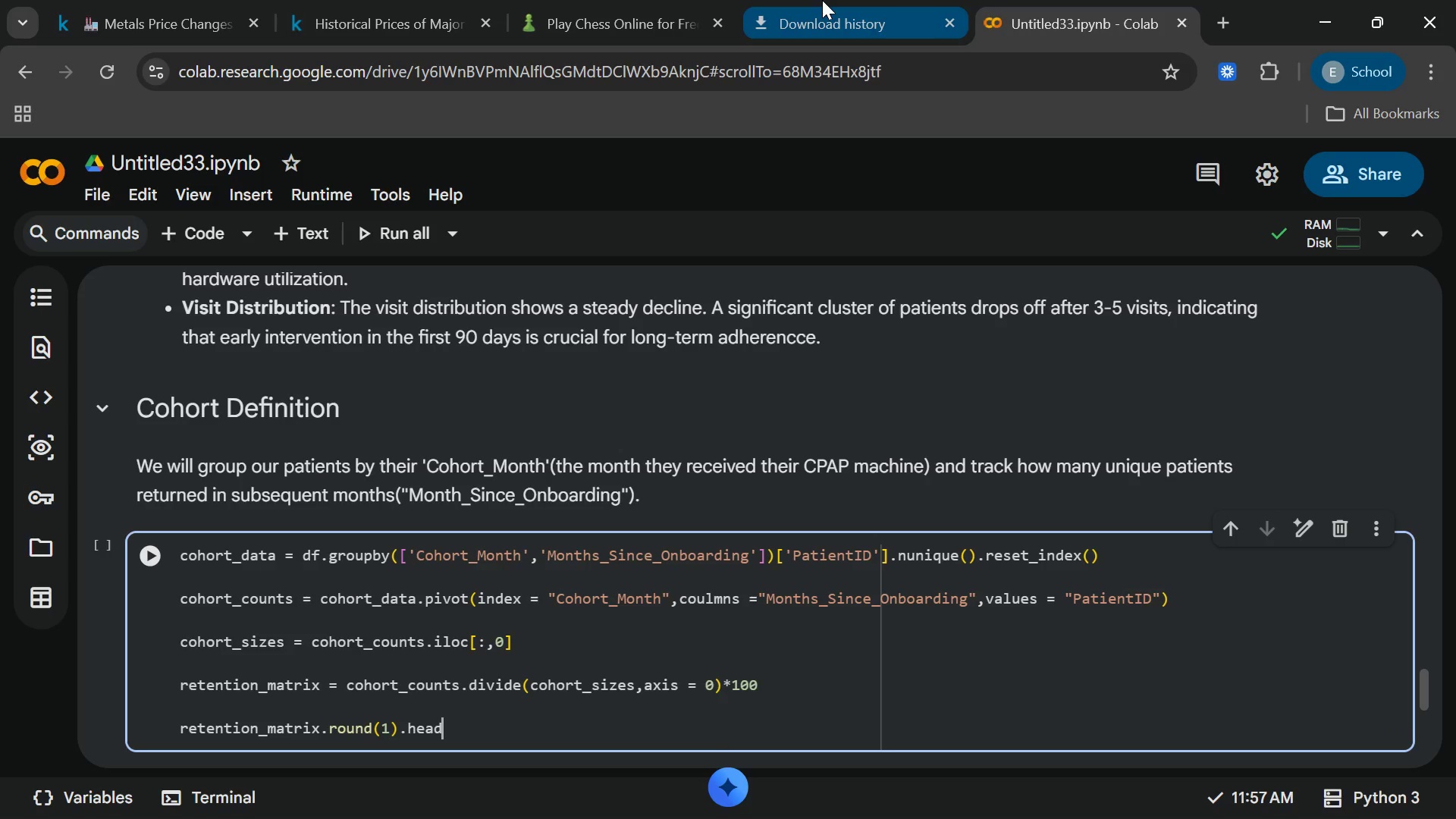 
key(Shift+9)
 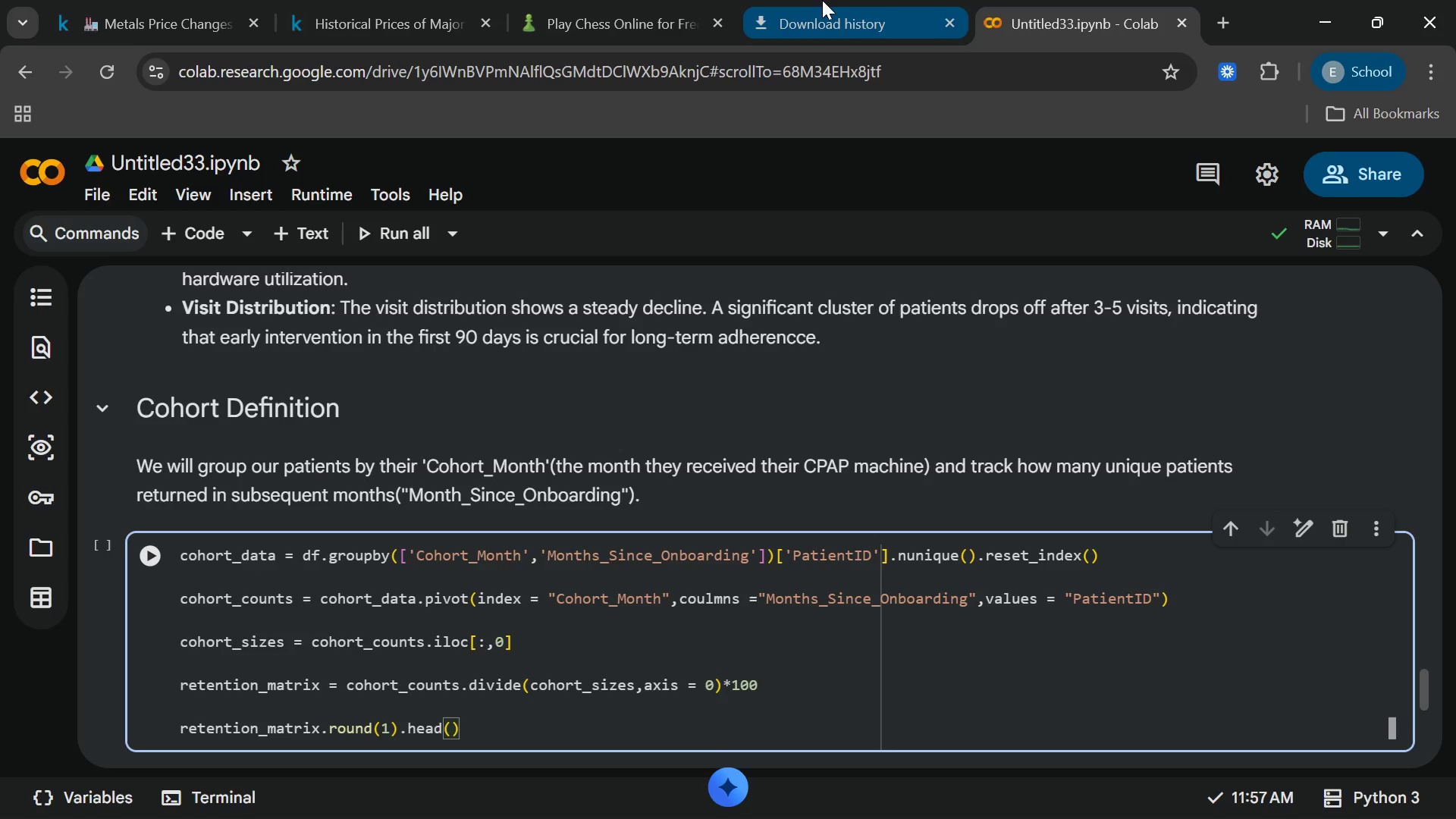 
key(End)
 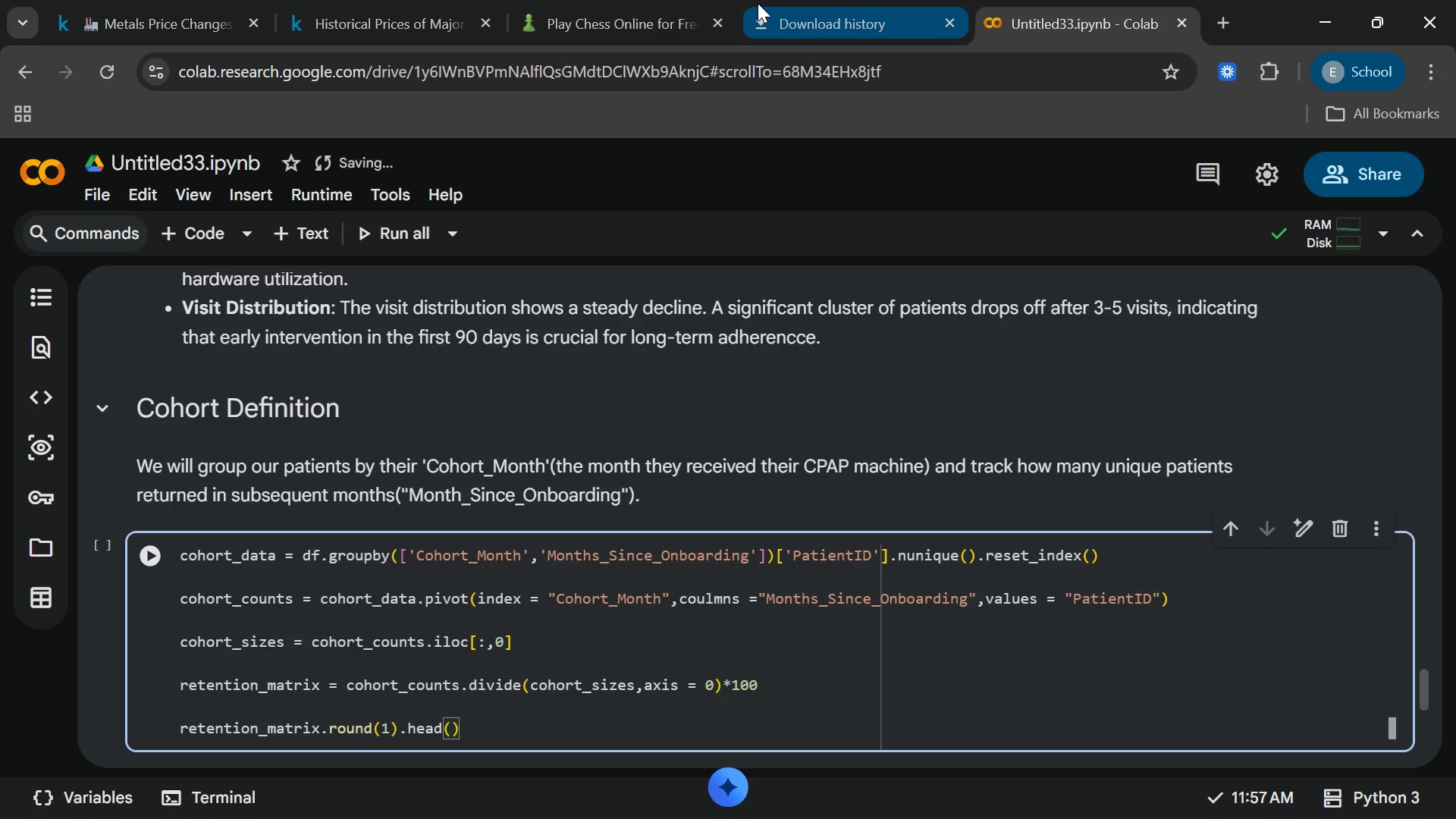 
wait(20.39)
 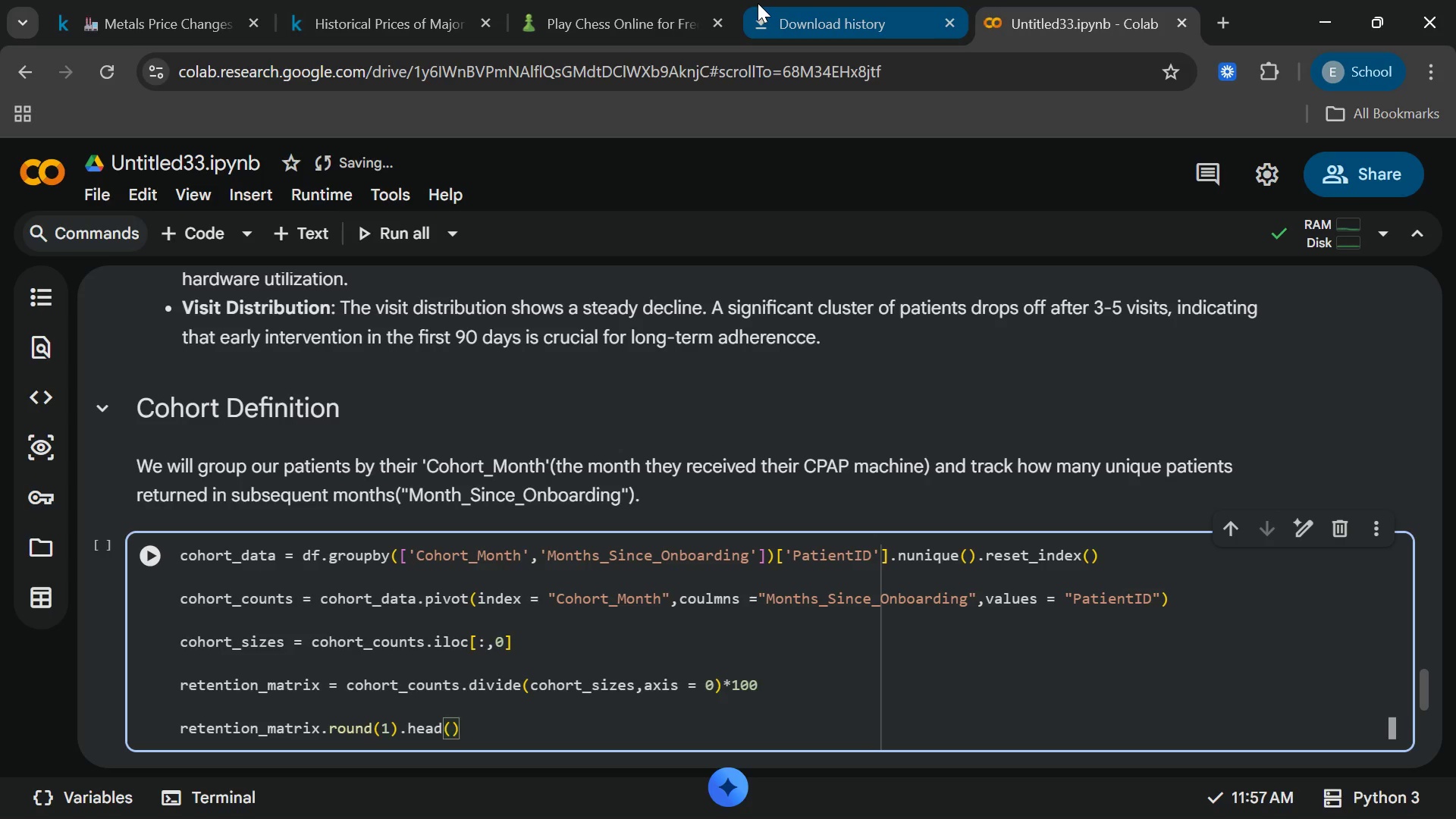 
left_click([148, 554])
 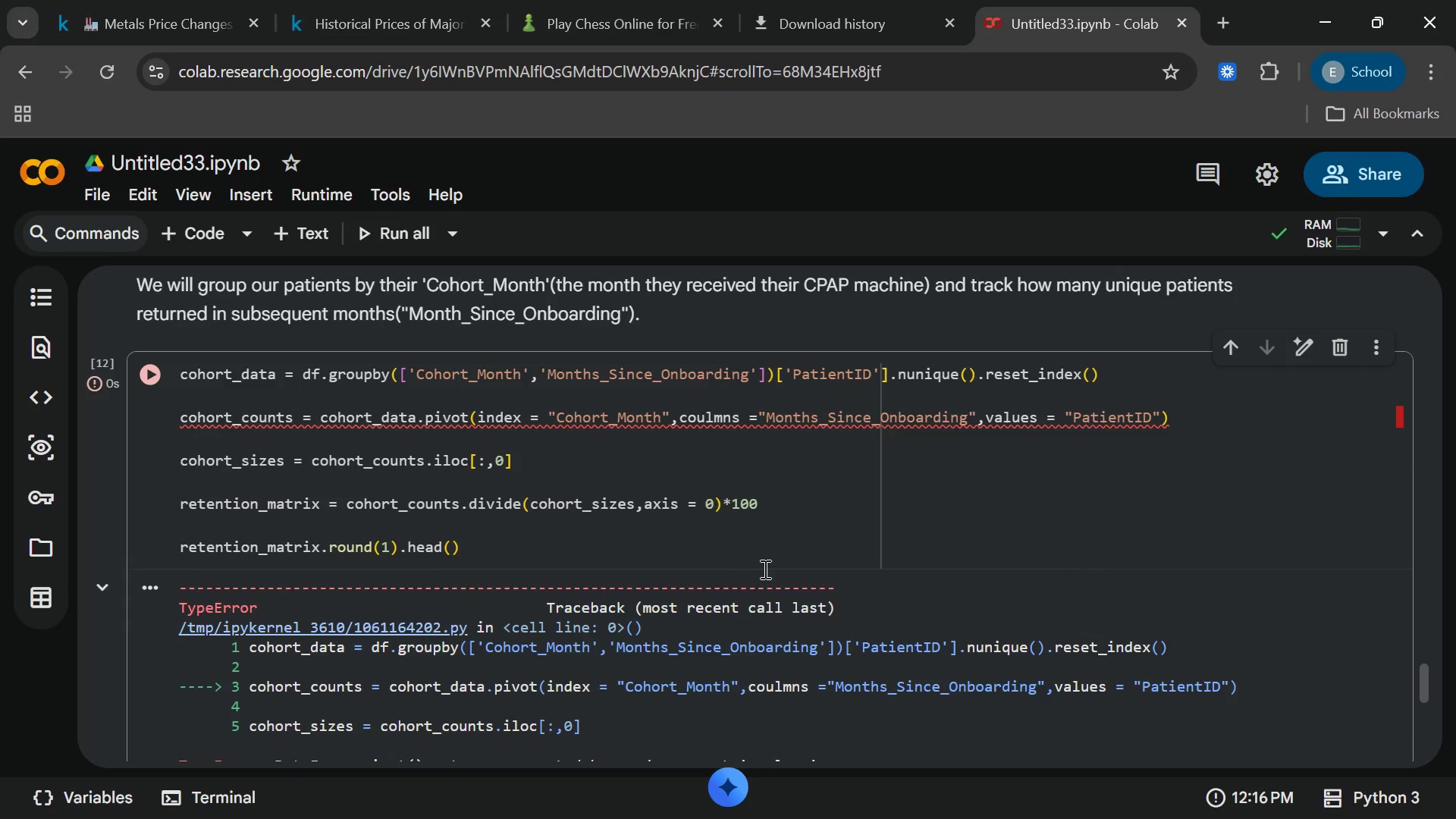 
wait(15.98)
 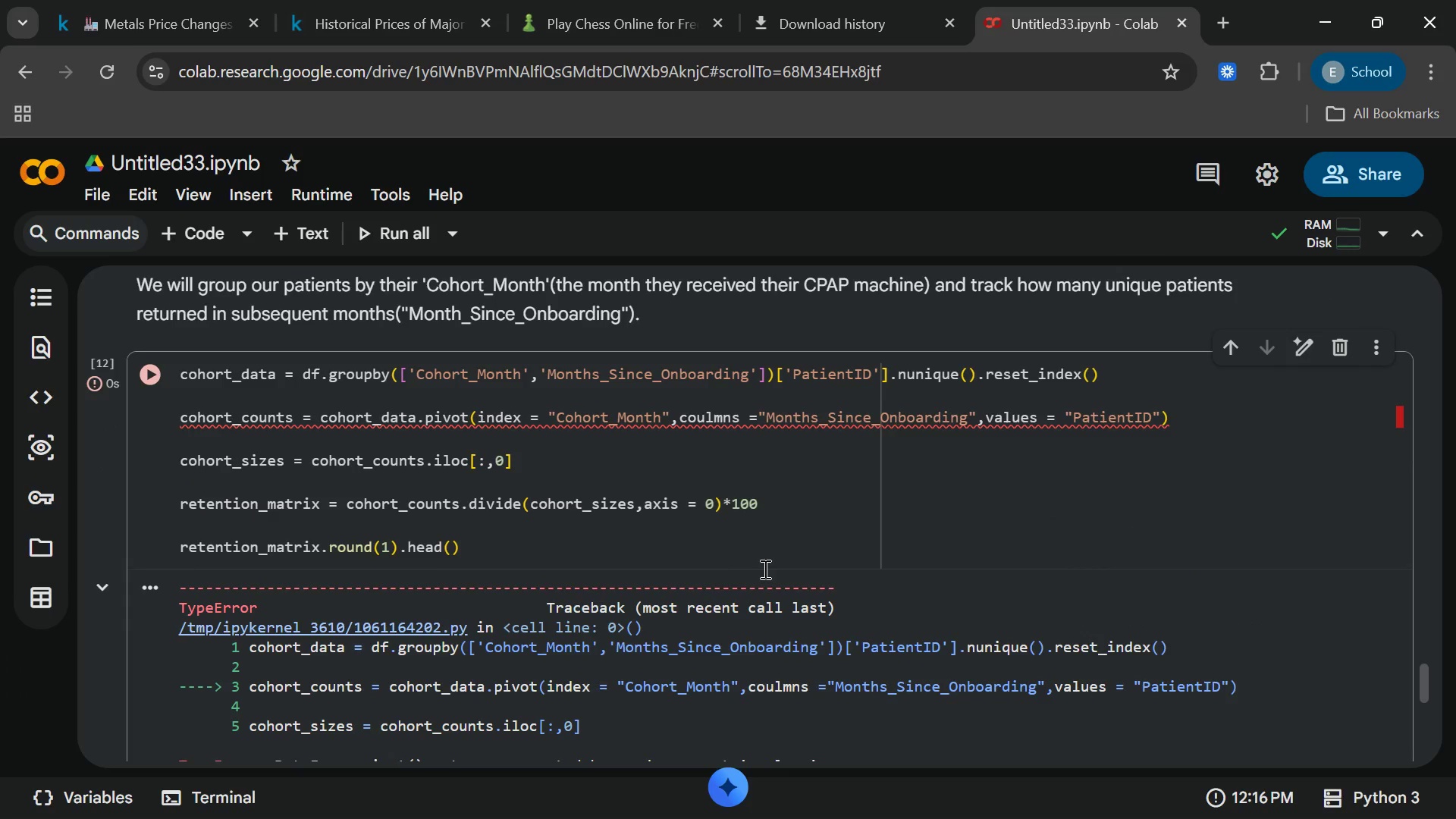 
left_click([720, 438])
 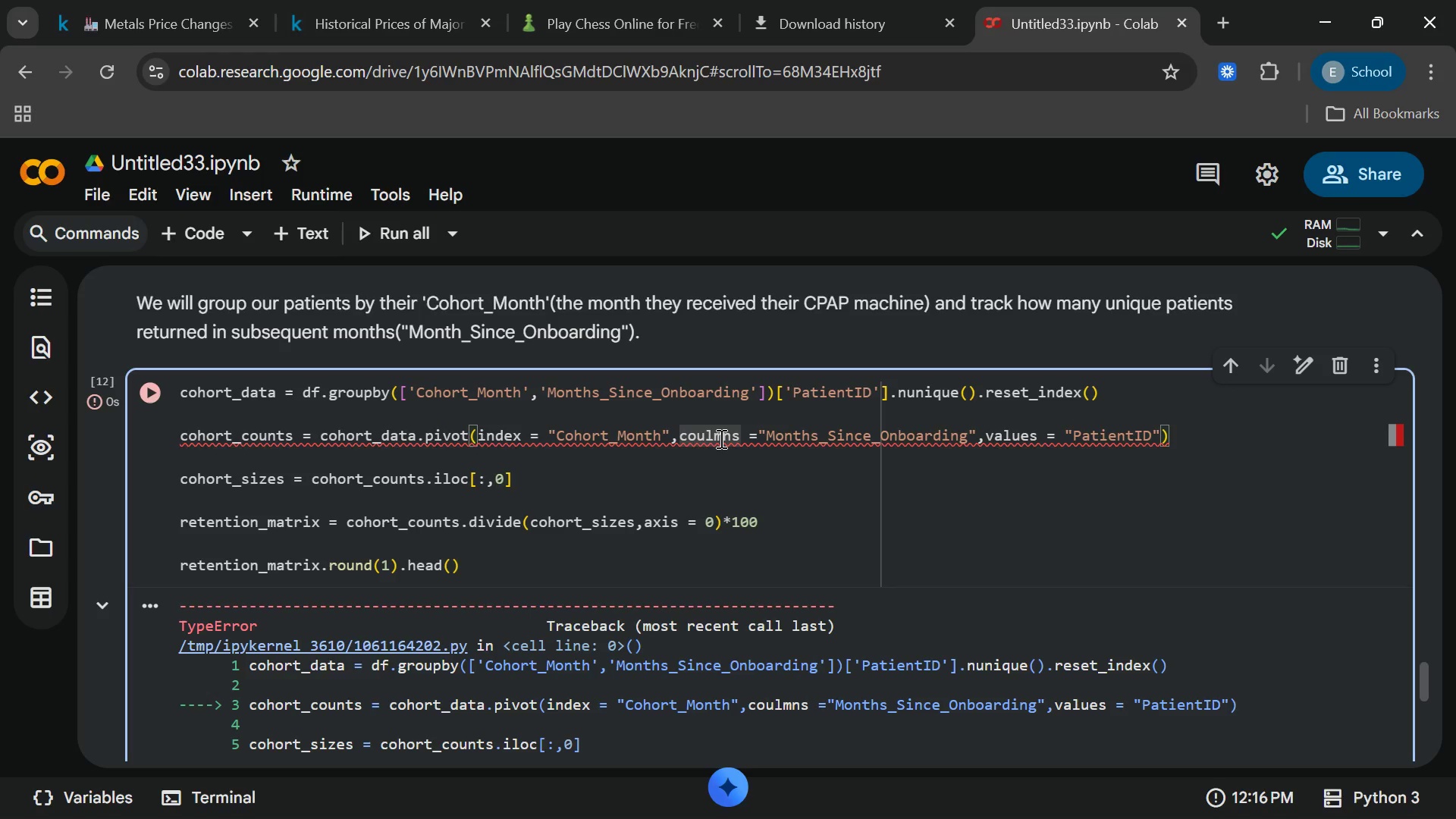 
key(ArrowLeft)
 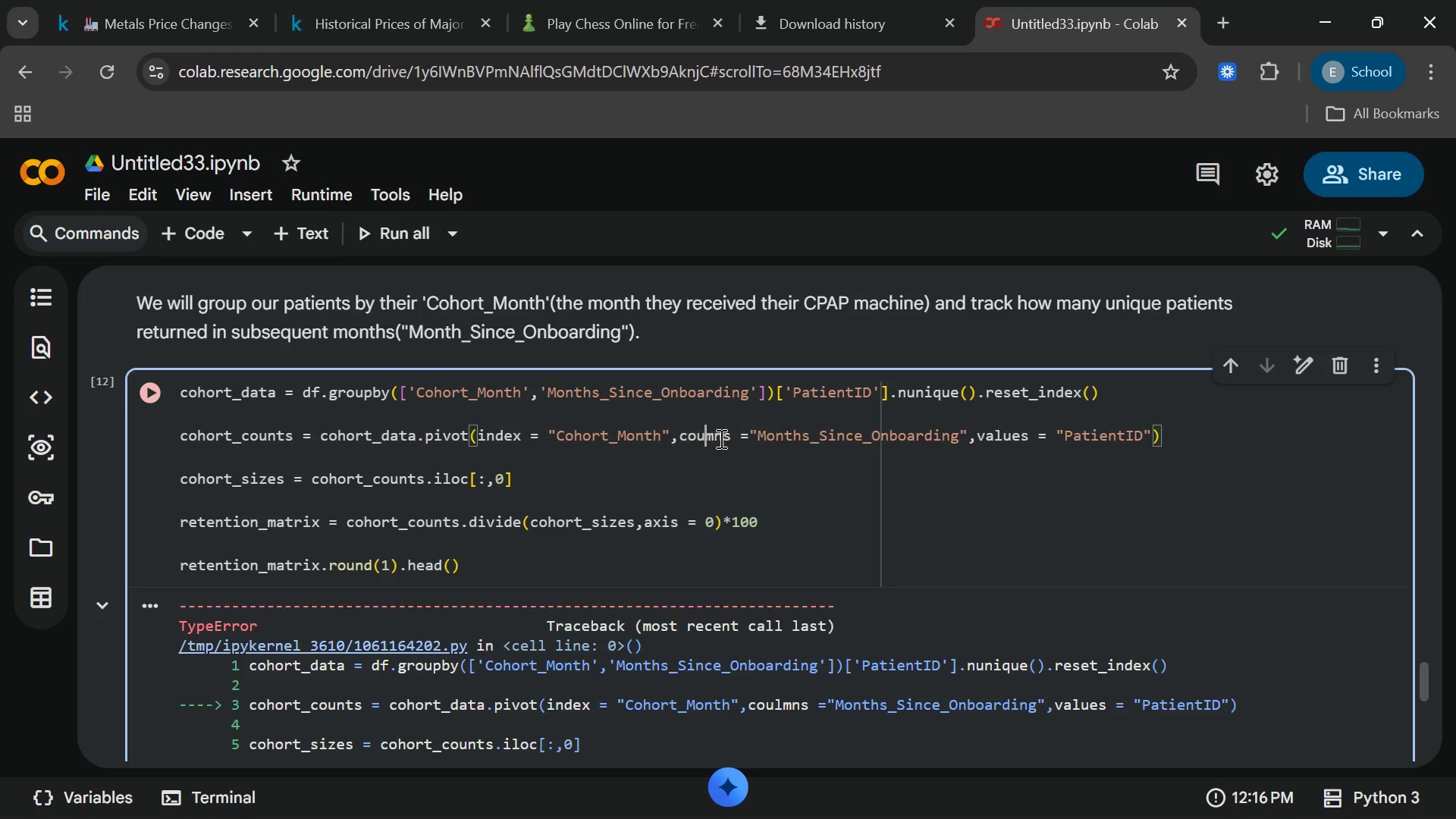 
key(Backspace)
key(Backspace)
type(lu)
 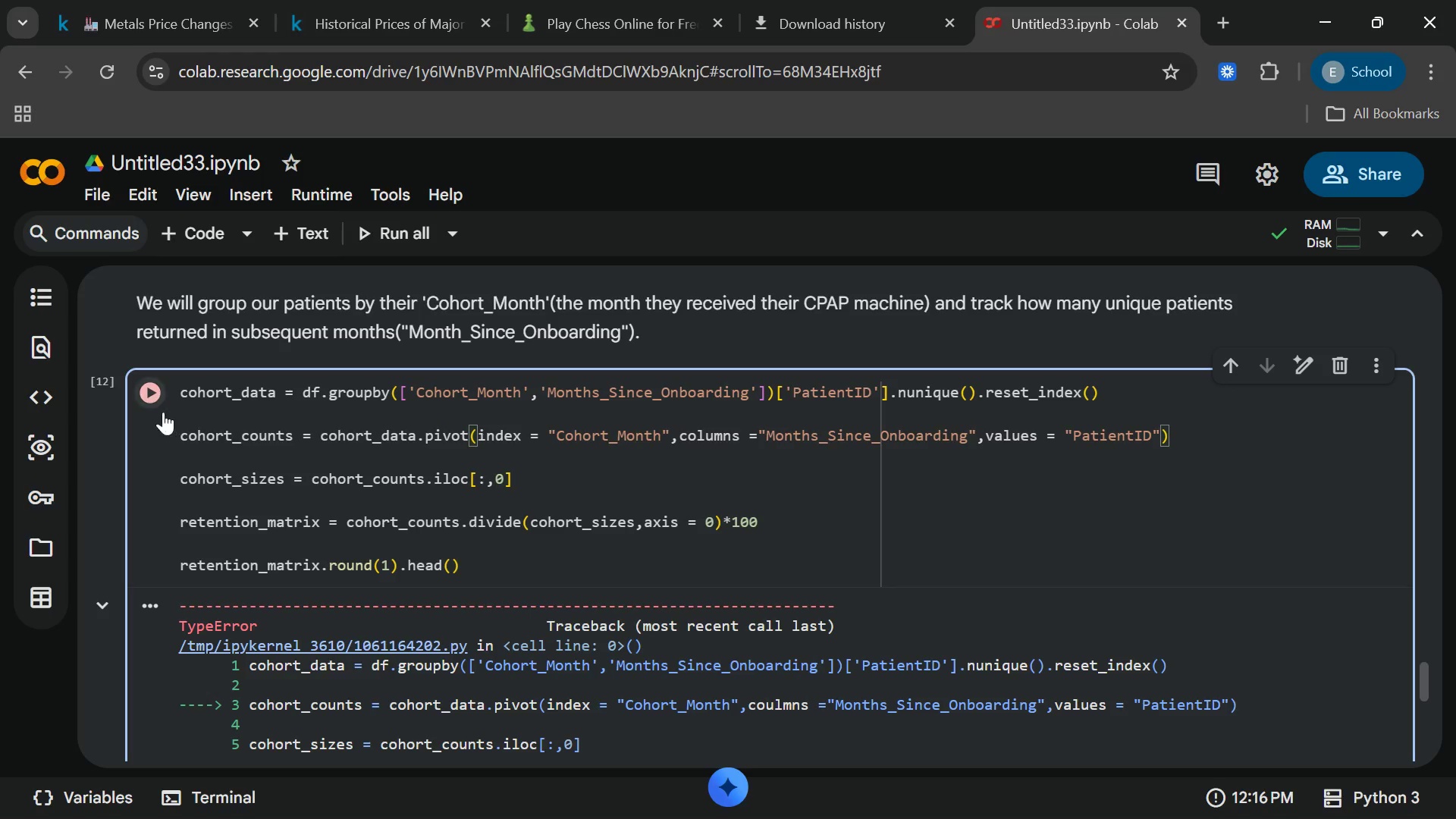 
left_click([154, 389])
 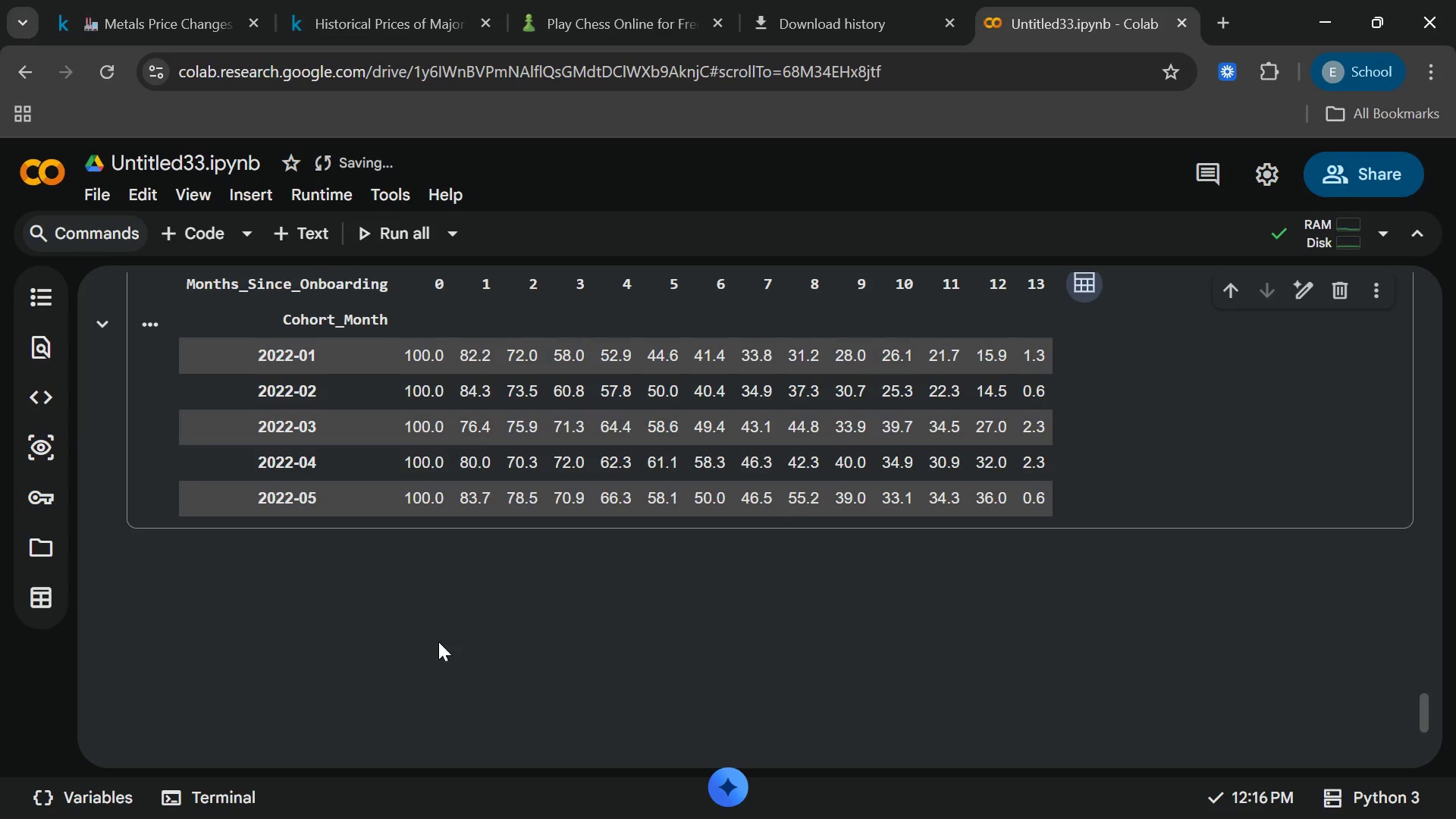 
wait(12.05)
 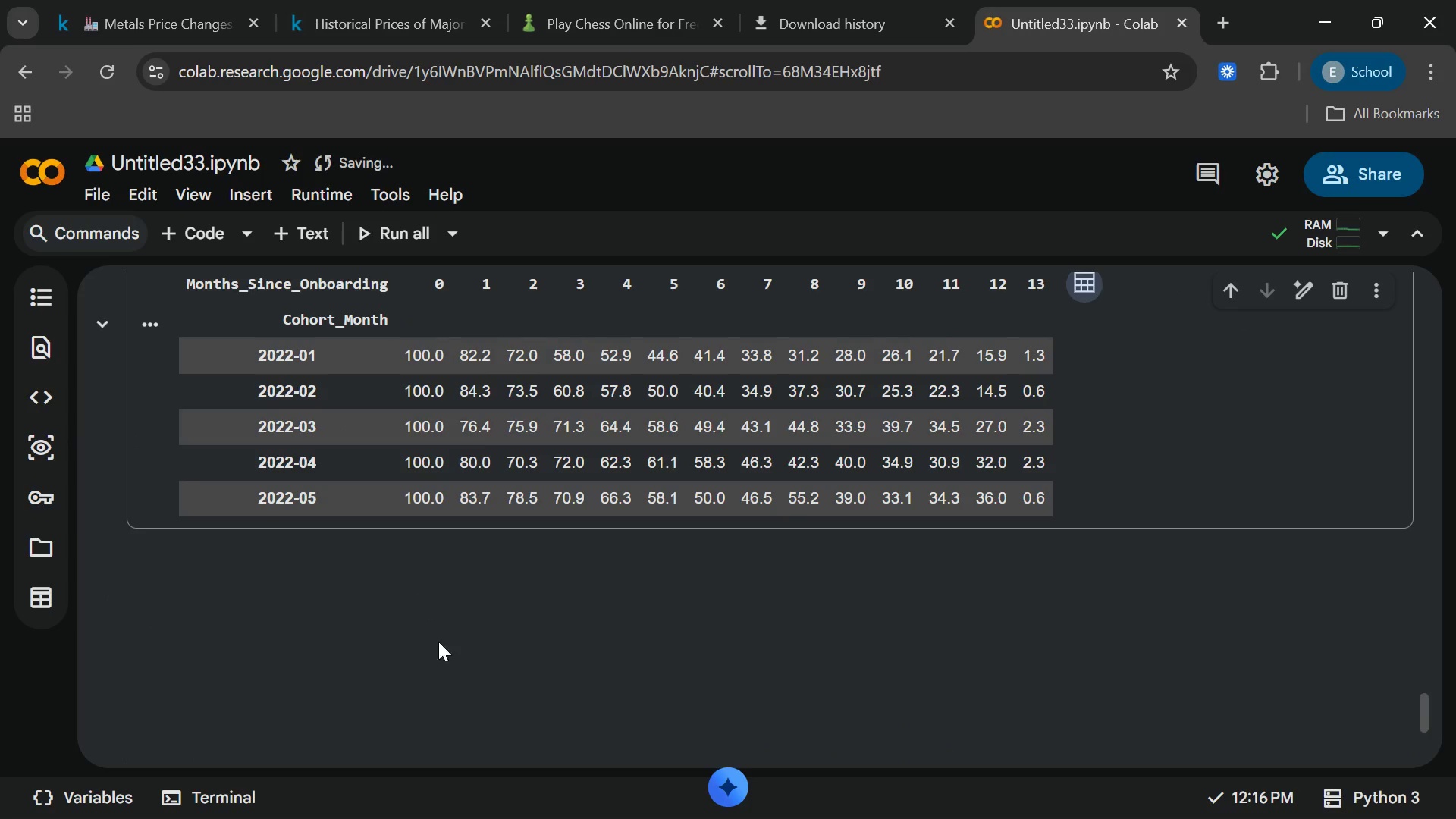 
left_click([856, 783])